 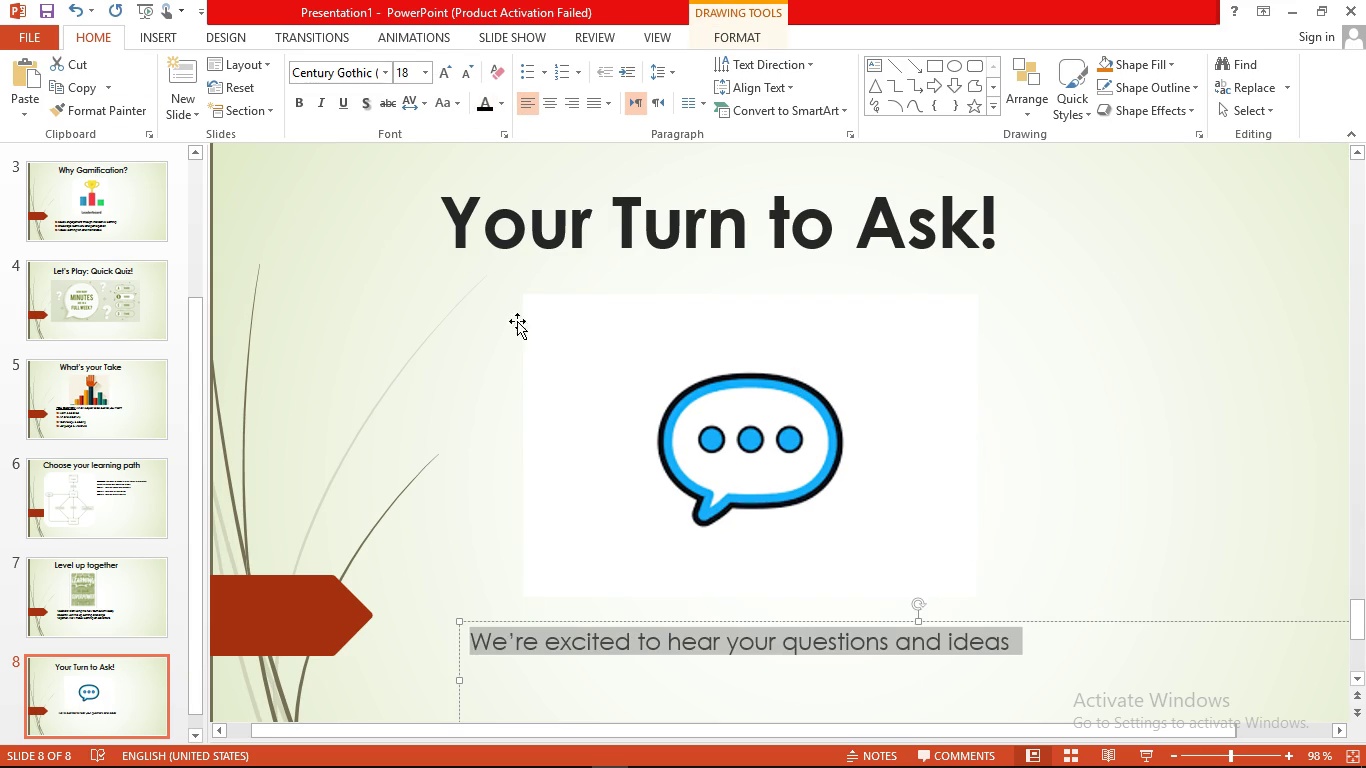 
left_click([514, 357])
 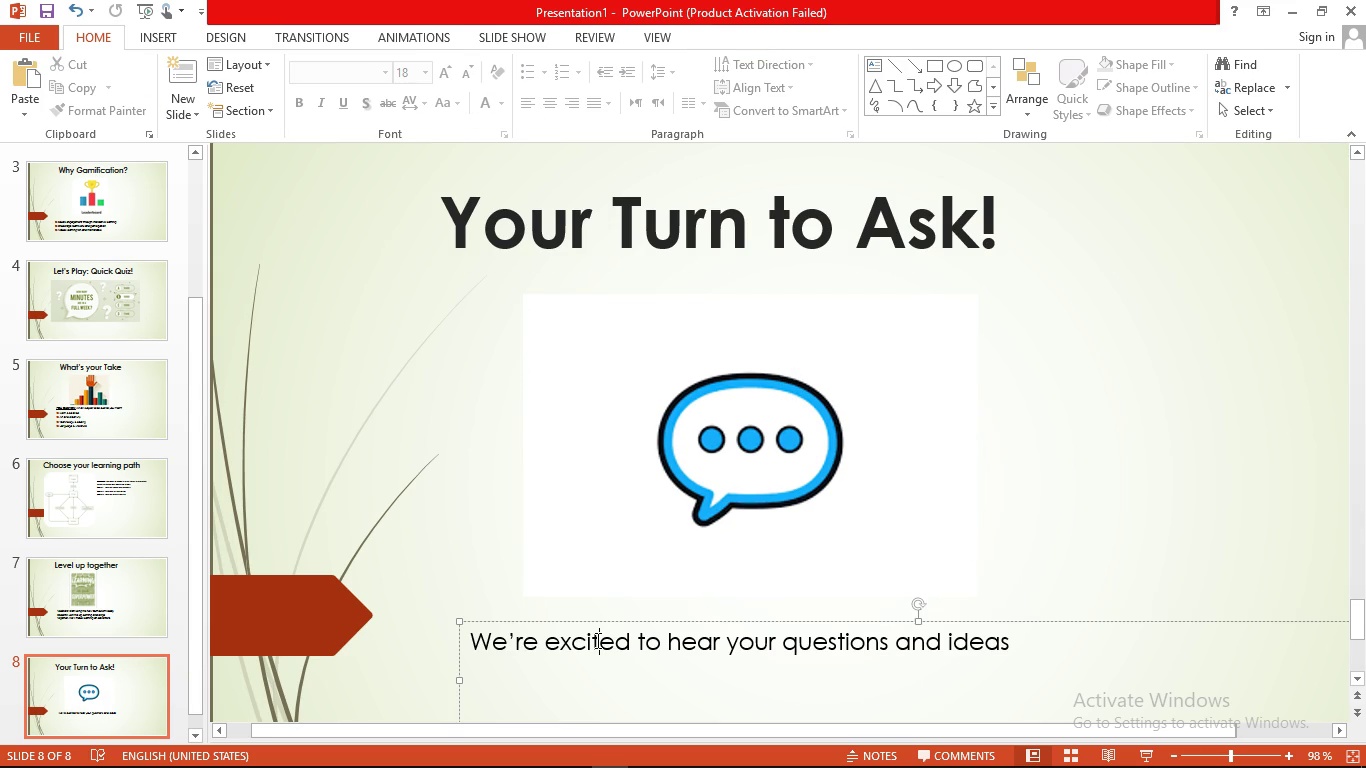 
left_click([596, 640])
 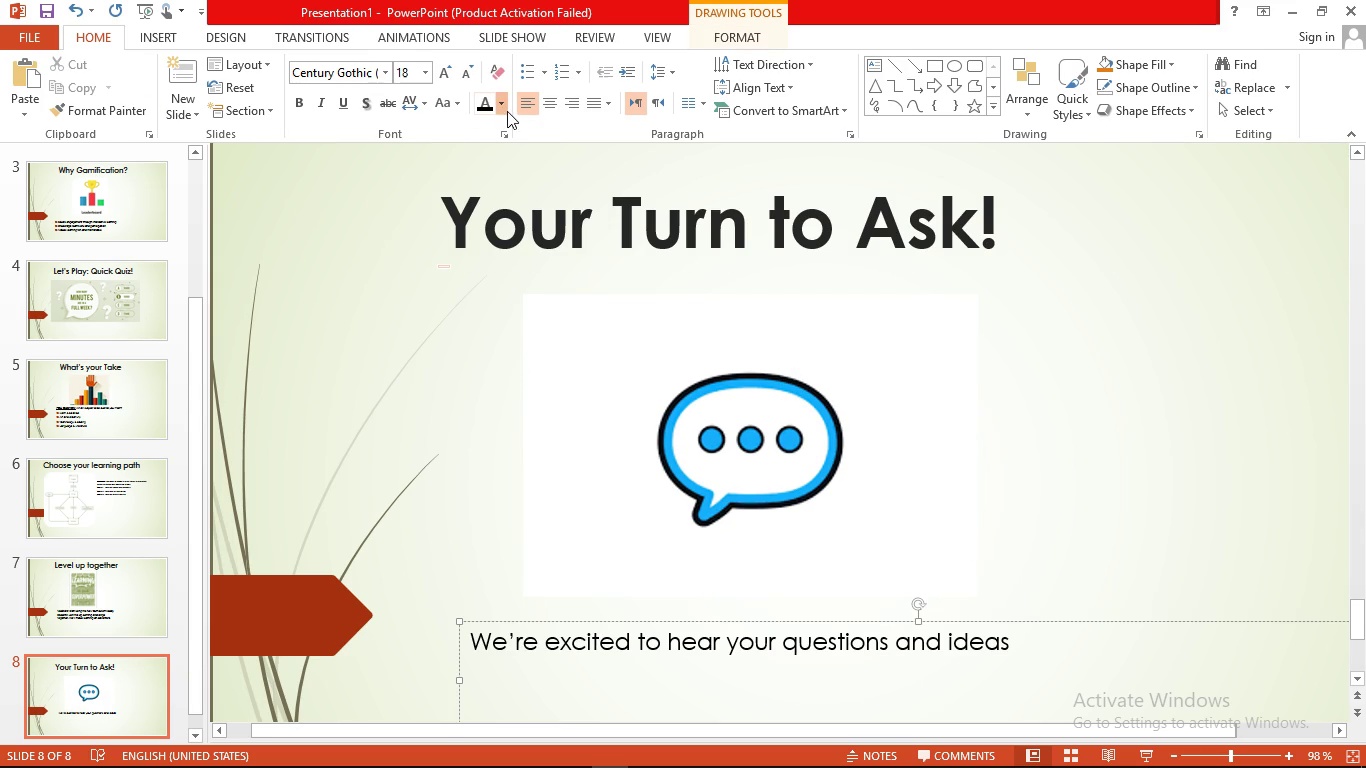 
left_click([507, 111])
 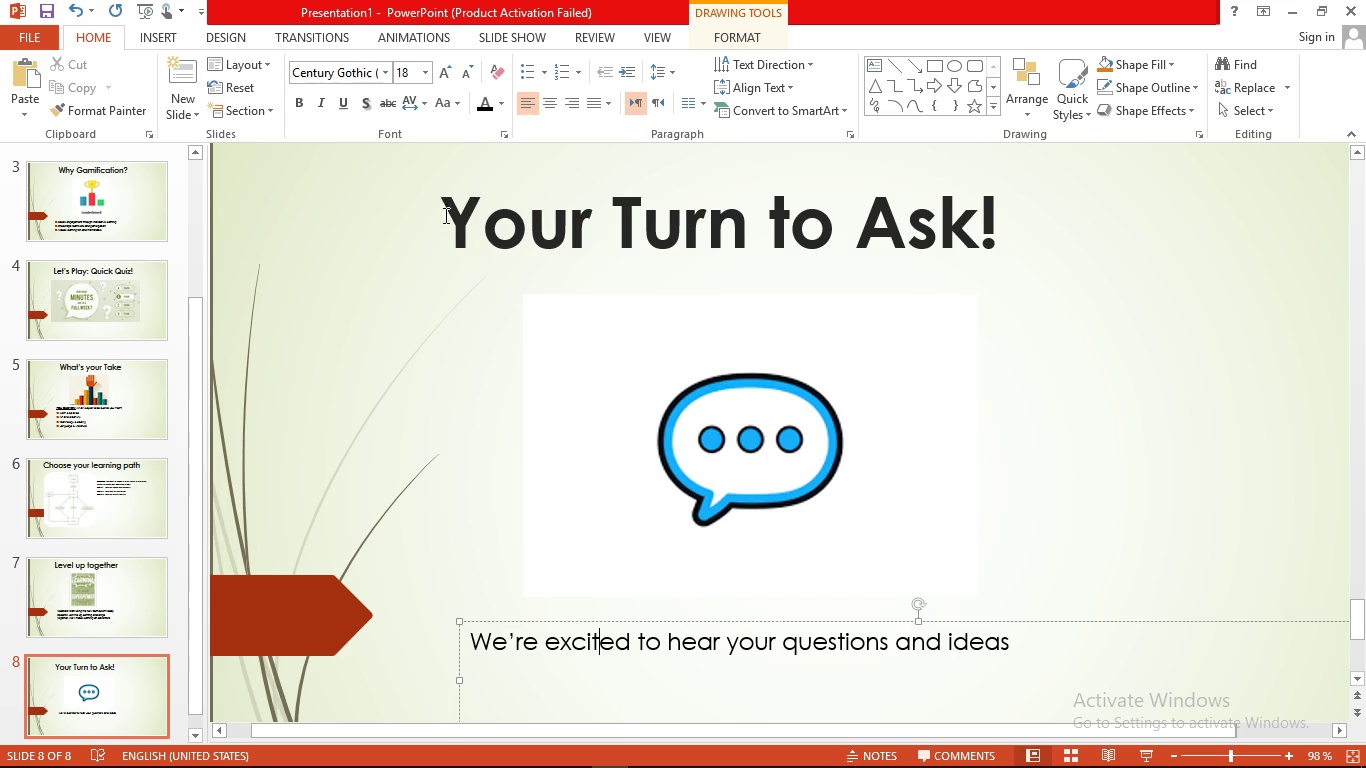 
double_click([403, 320])
 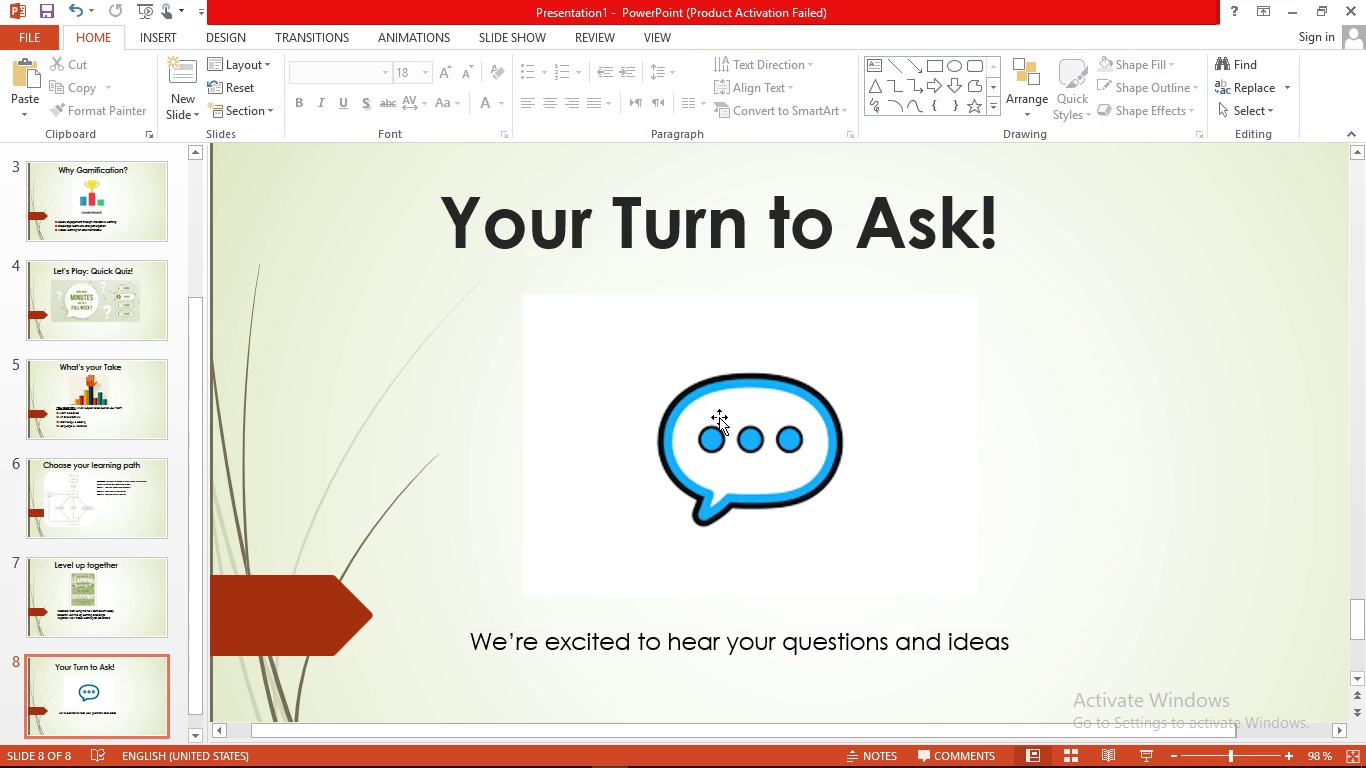 
scroll: coordinate [719, 419], scroll_direction: down, amount: 1.0